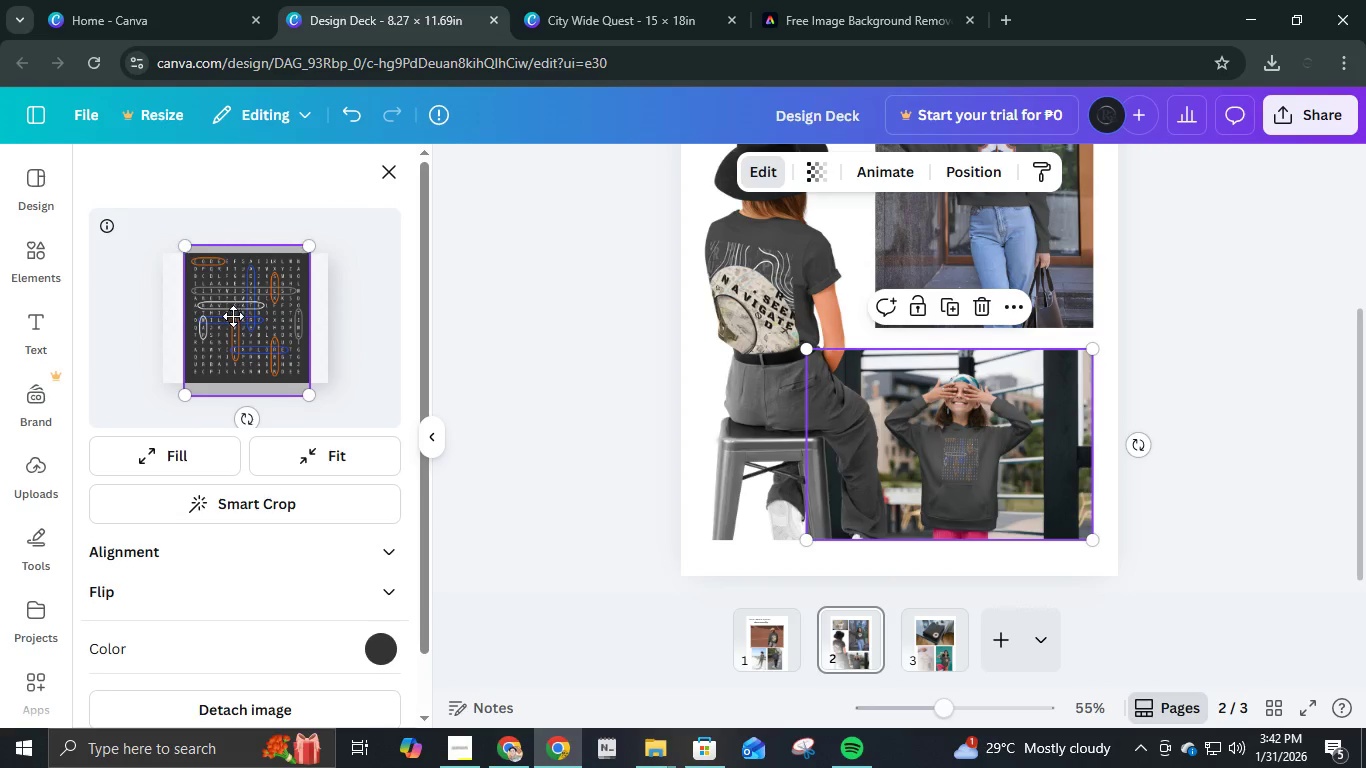 
left_click_drag(start_coordinate=[236, 316], to_coordinate=[230, 315])
 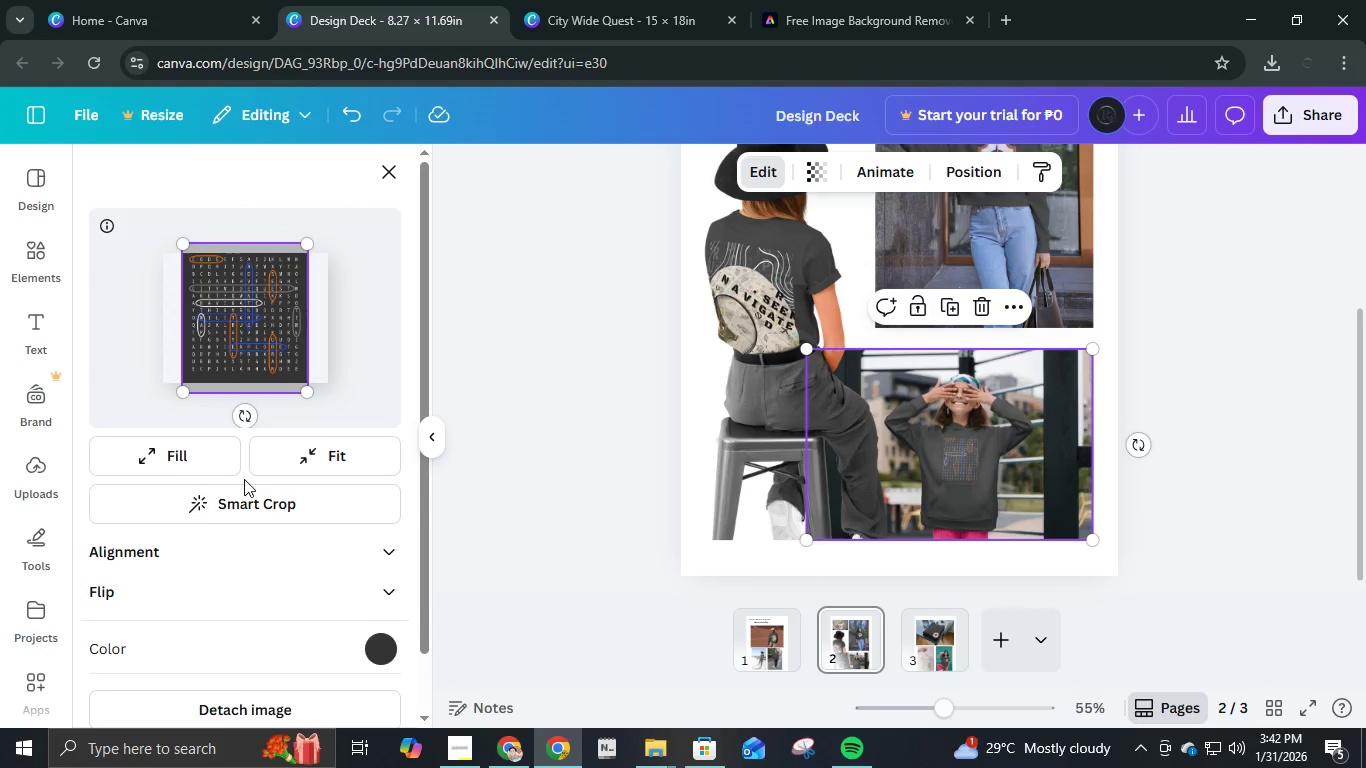 
scroll: coordinate [246, 482], scroll_direction: down, amount: 6.0
 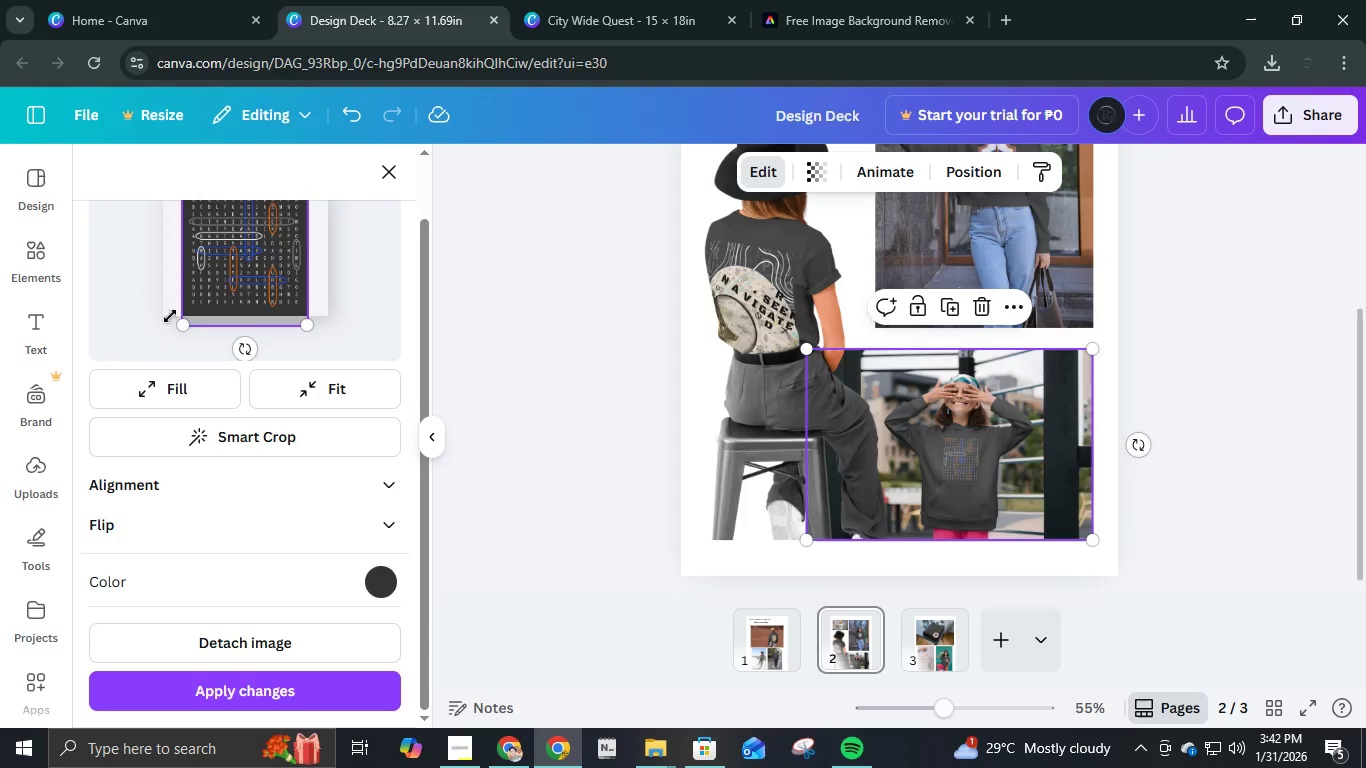 
left_click_drag(start_coordinate=[177, 327], to_coordinate=[172, 327])
 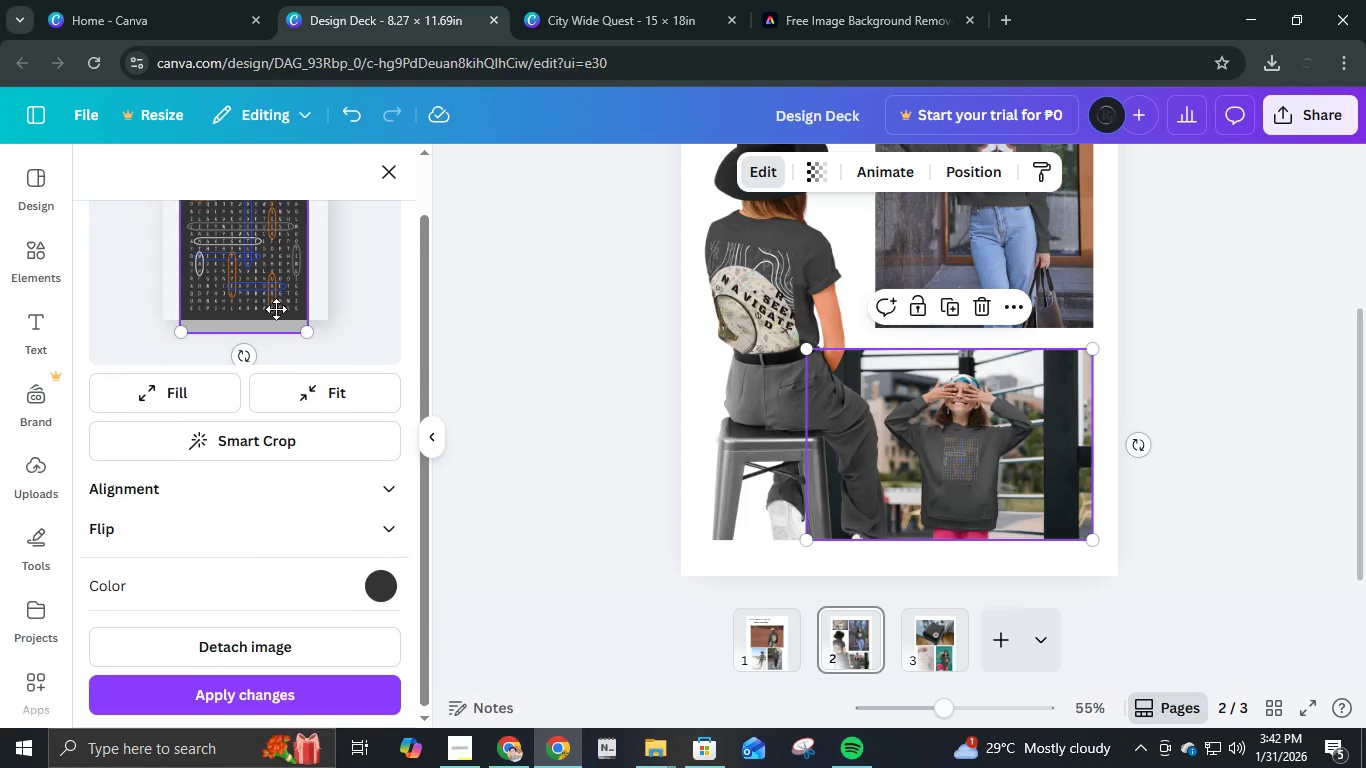 
scroll: coordinate [276, 309], scroll_direction: up, amount: 2.0
 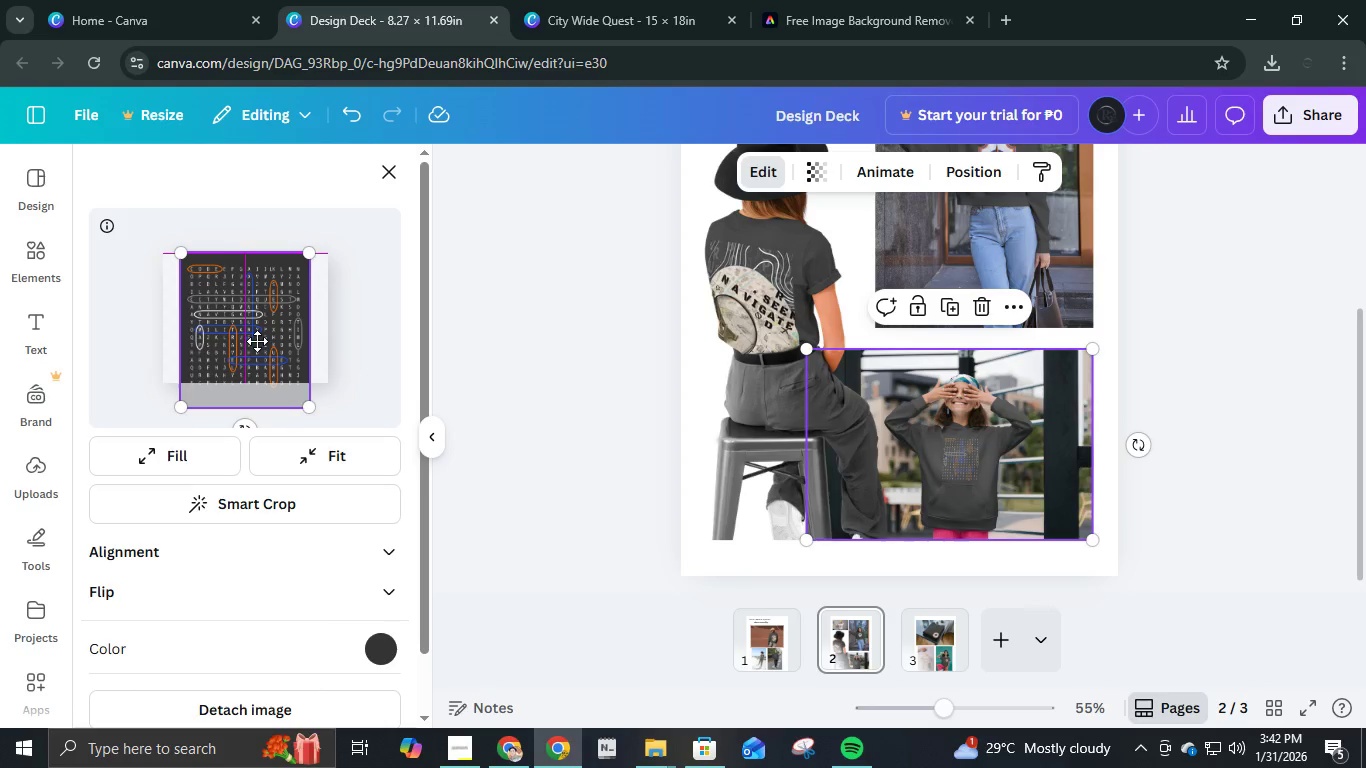 
wait(13.66)
 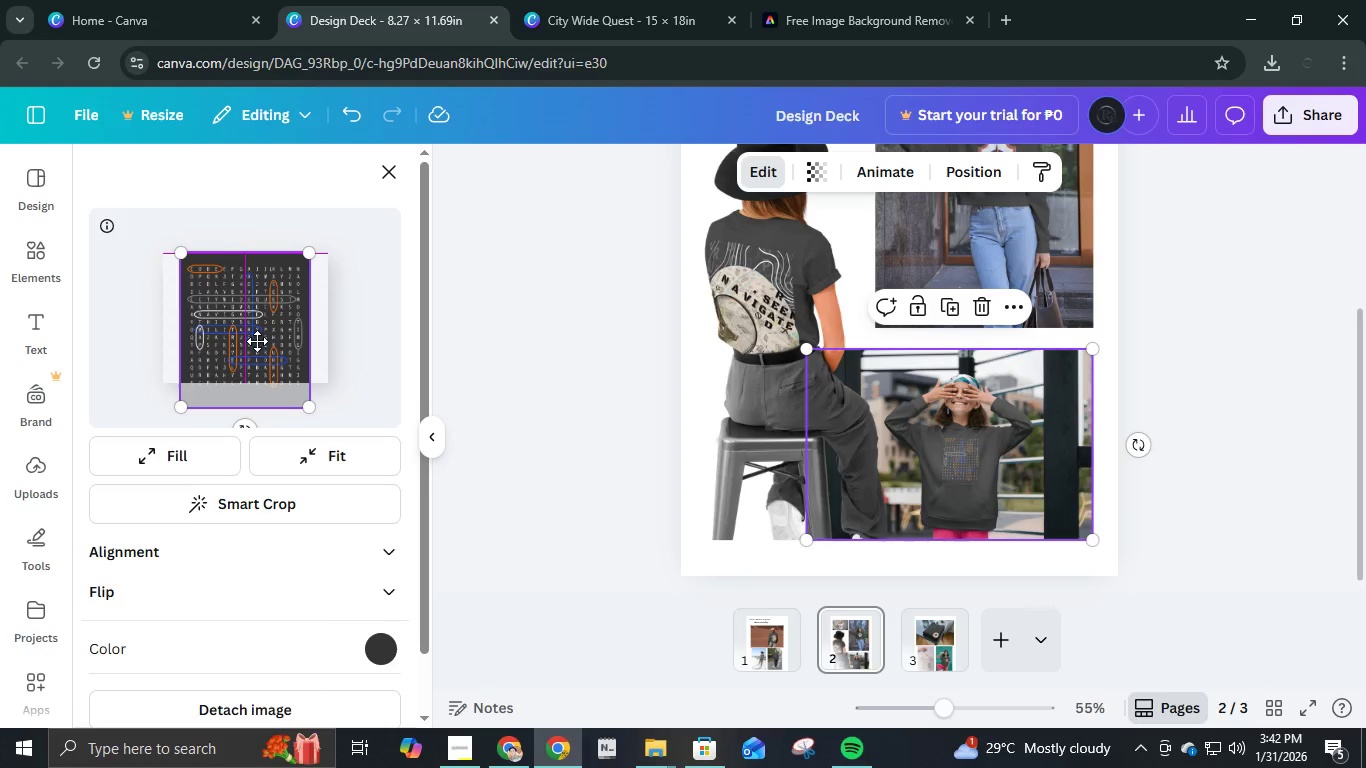 
key(ArrowDown)
 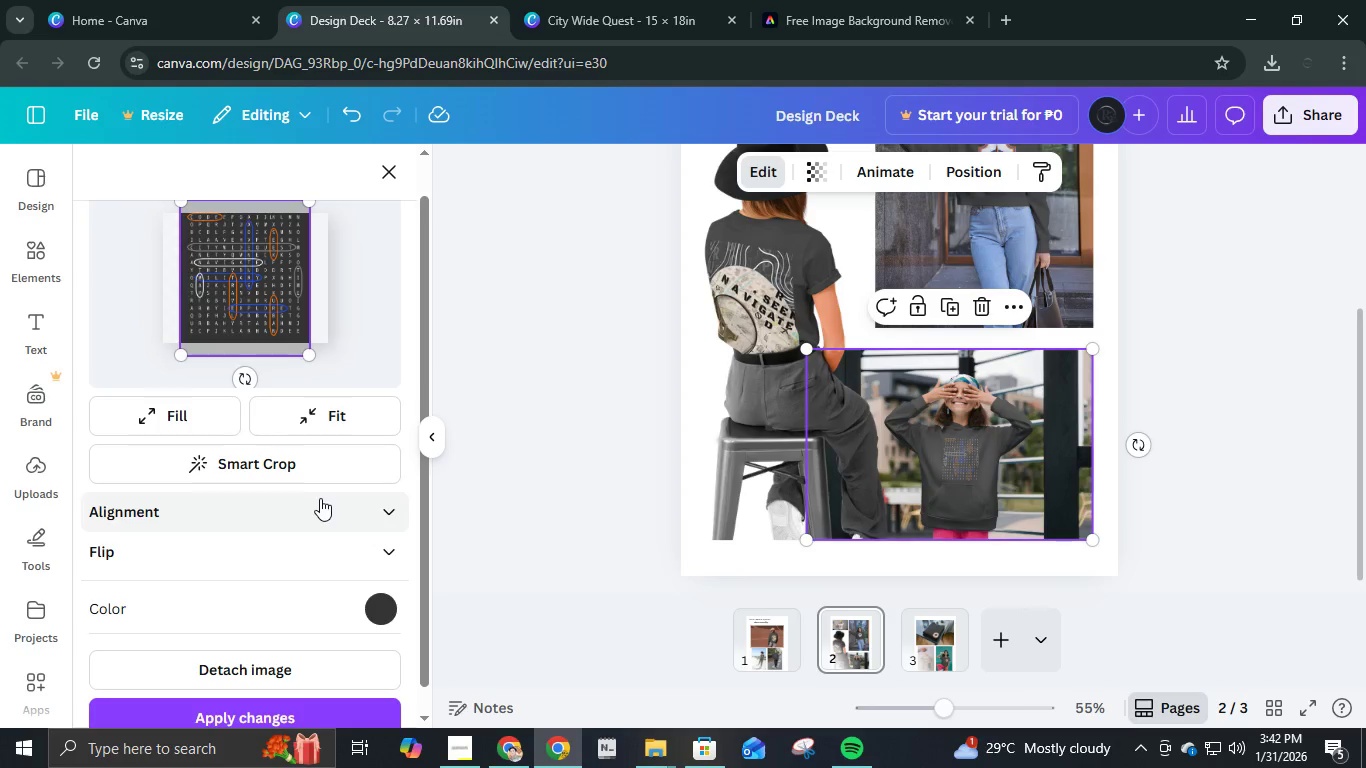 
scroll: coordinate [331, 561], scroll_direction: down, amount: 6.0
 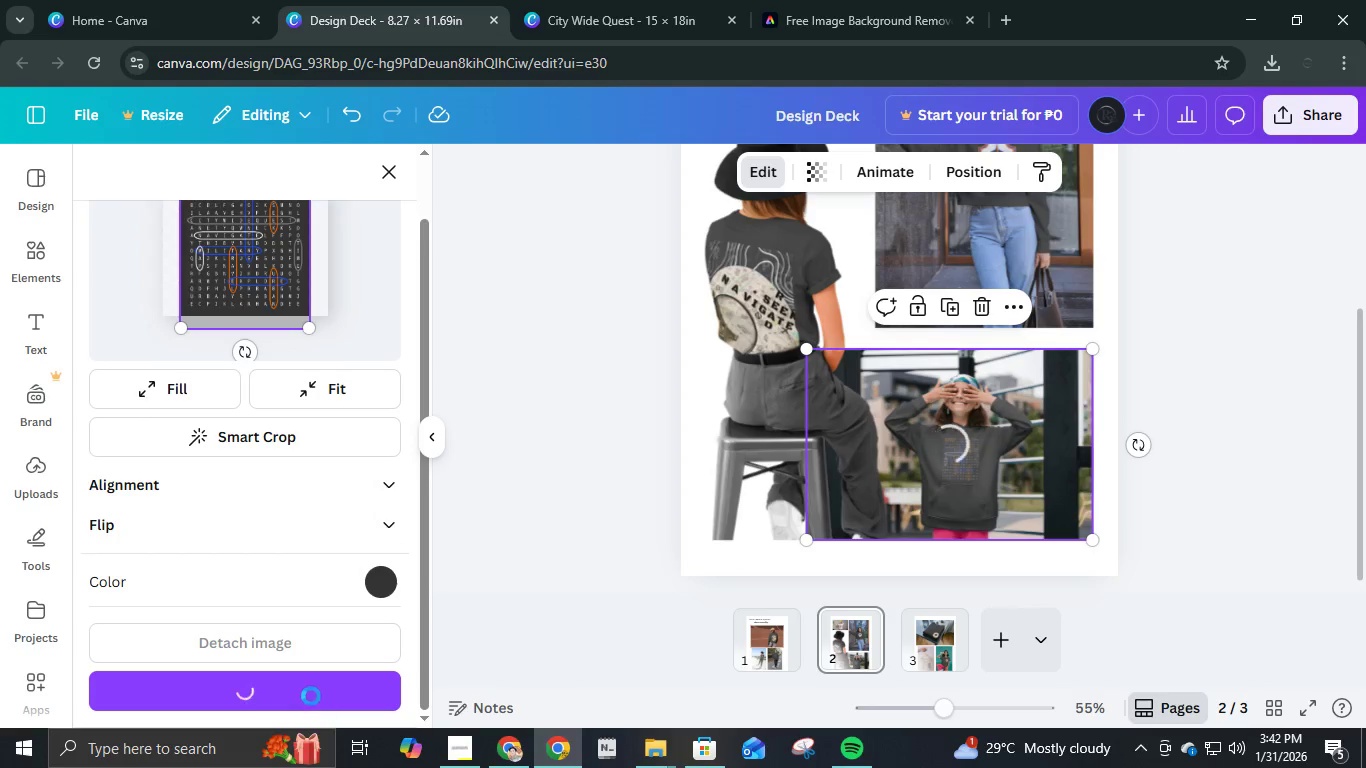 
mouse_move([368, 652])
 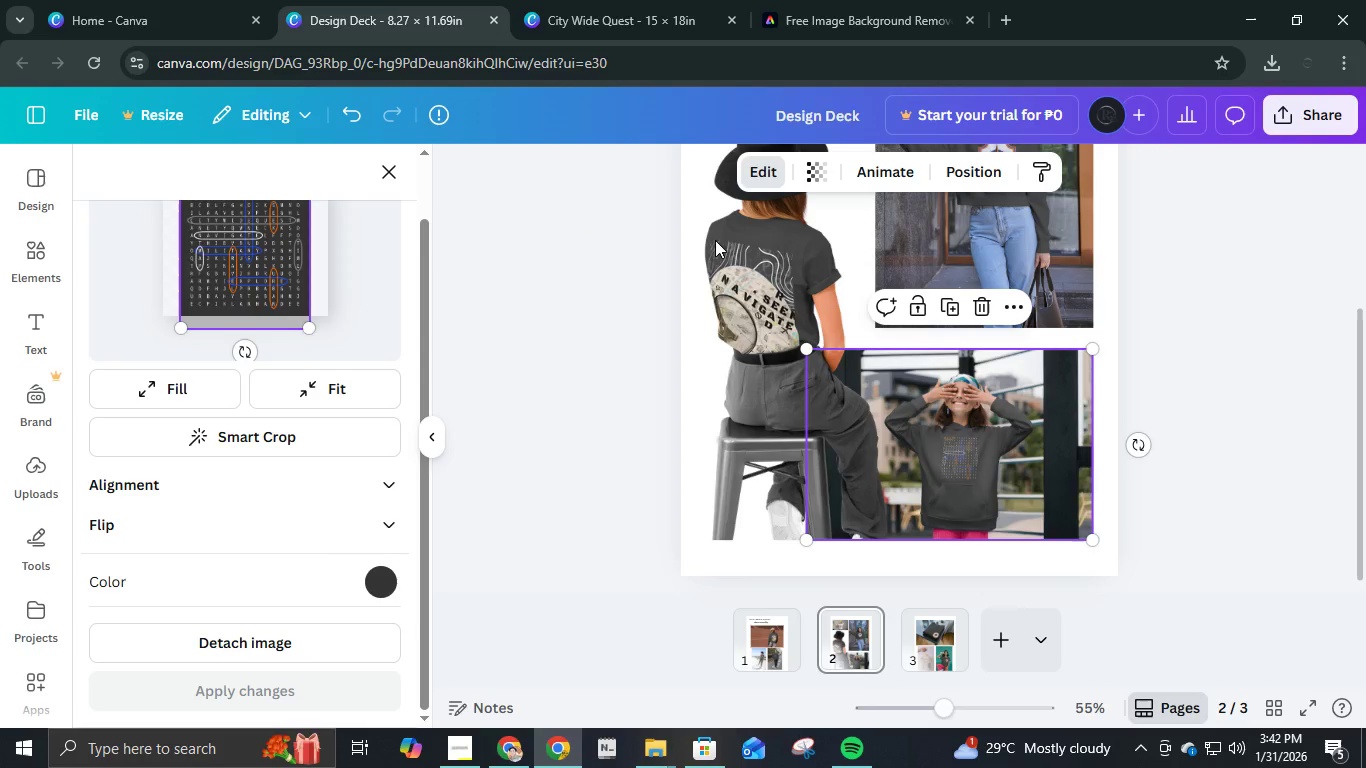 
scroll: coordinate [944, 417], scroll_direction: up, amount: 3.0